 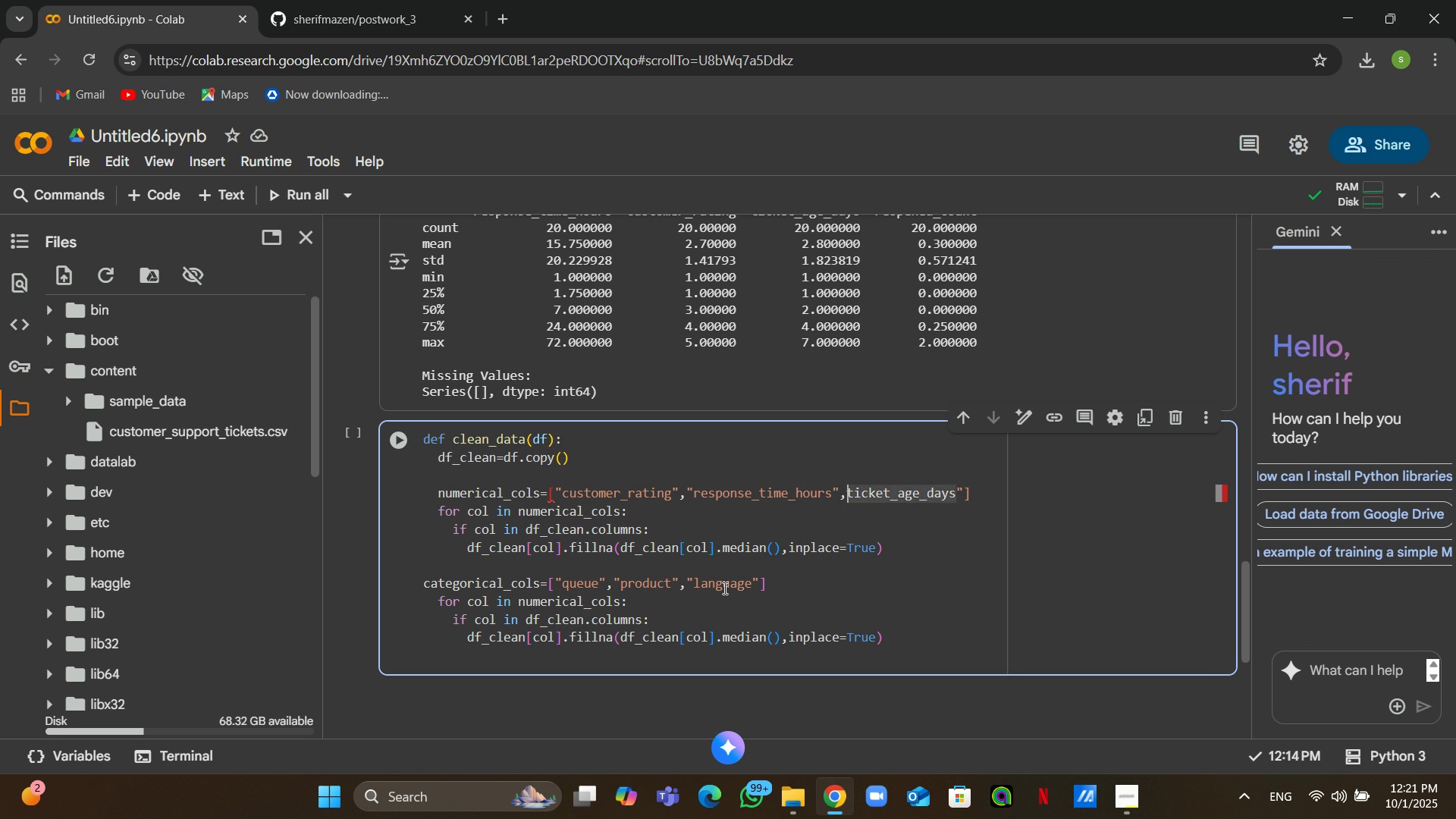 
key(Shift+ShiftRight)
 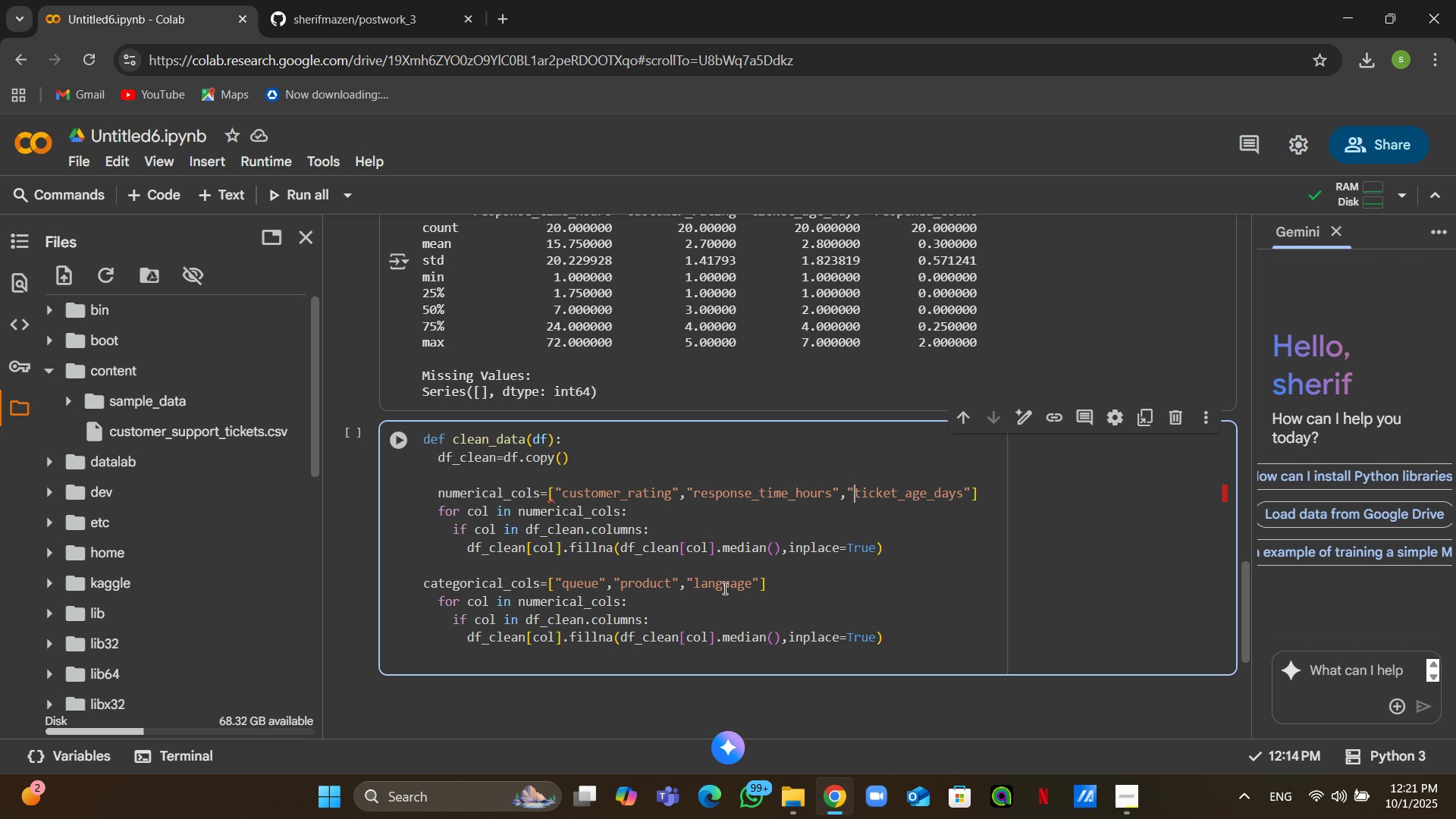 
key(Shift+Quote)
 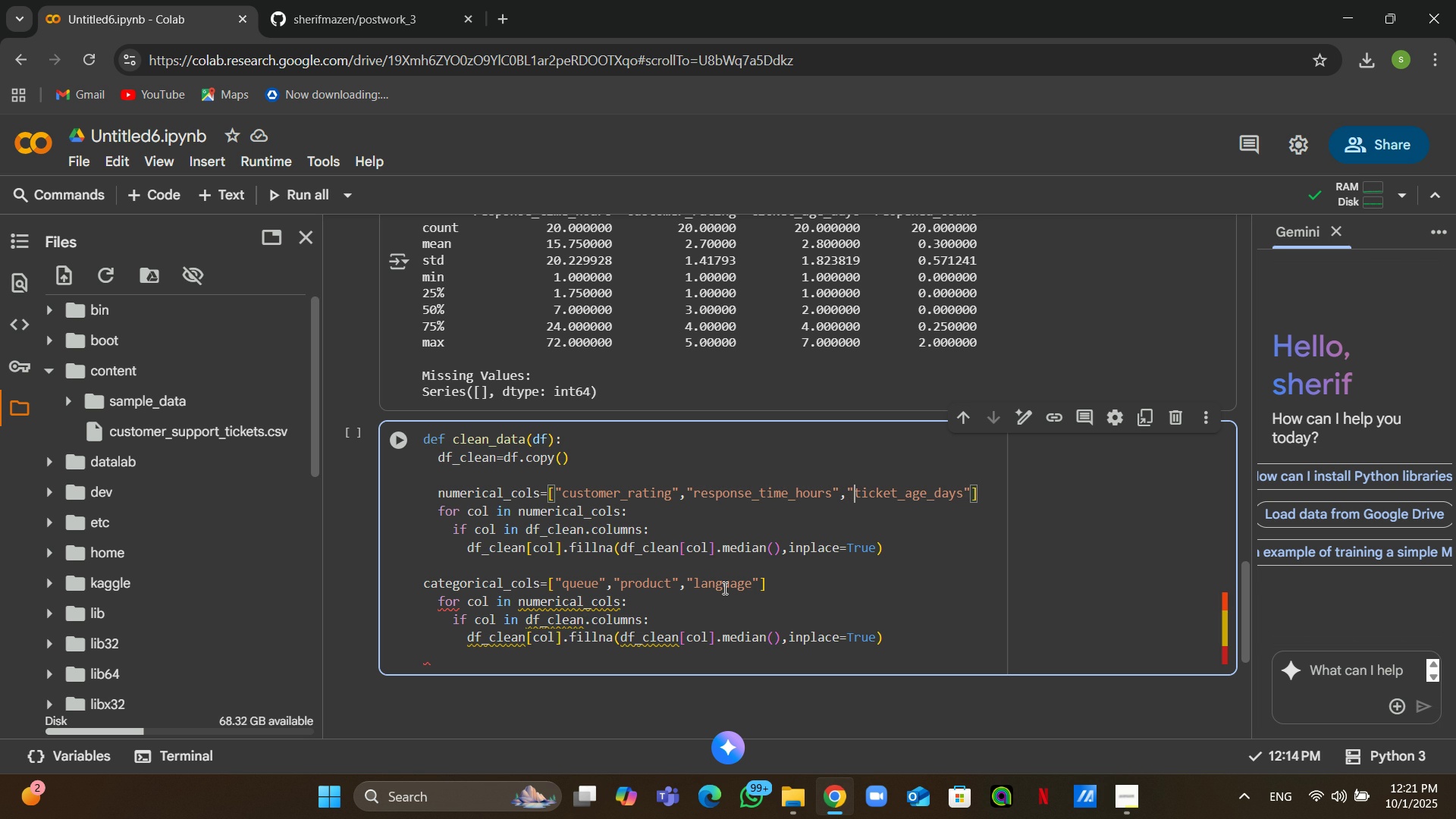 
wait(6.85)
 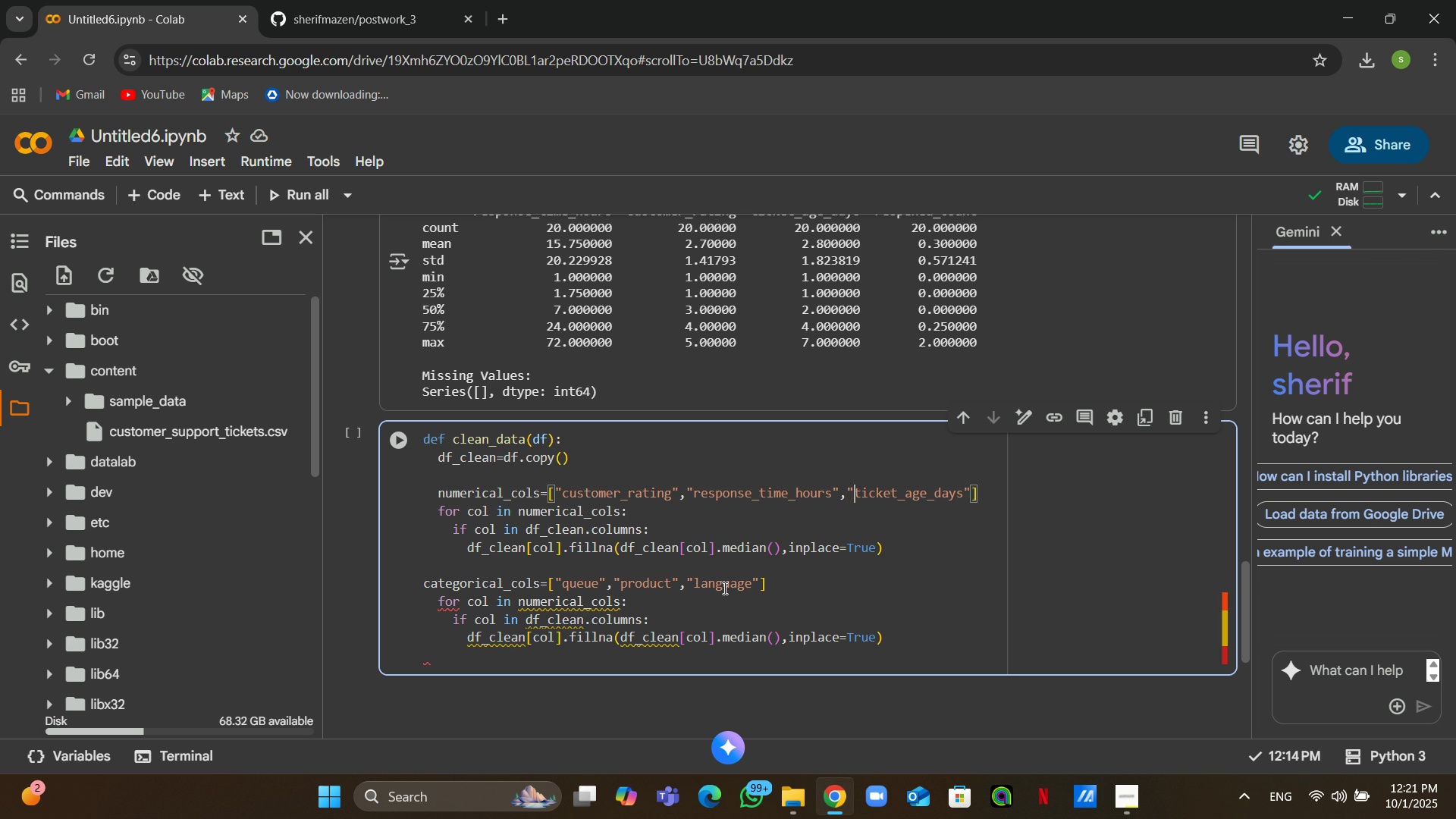 
left_click([1131, 798])